 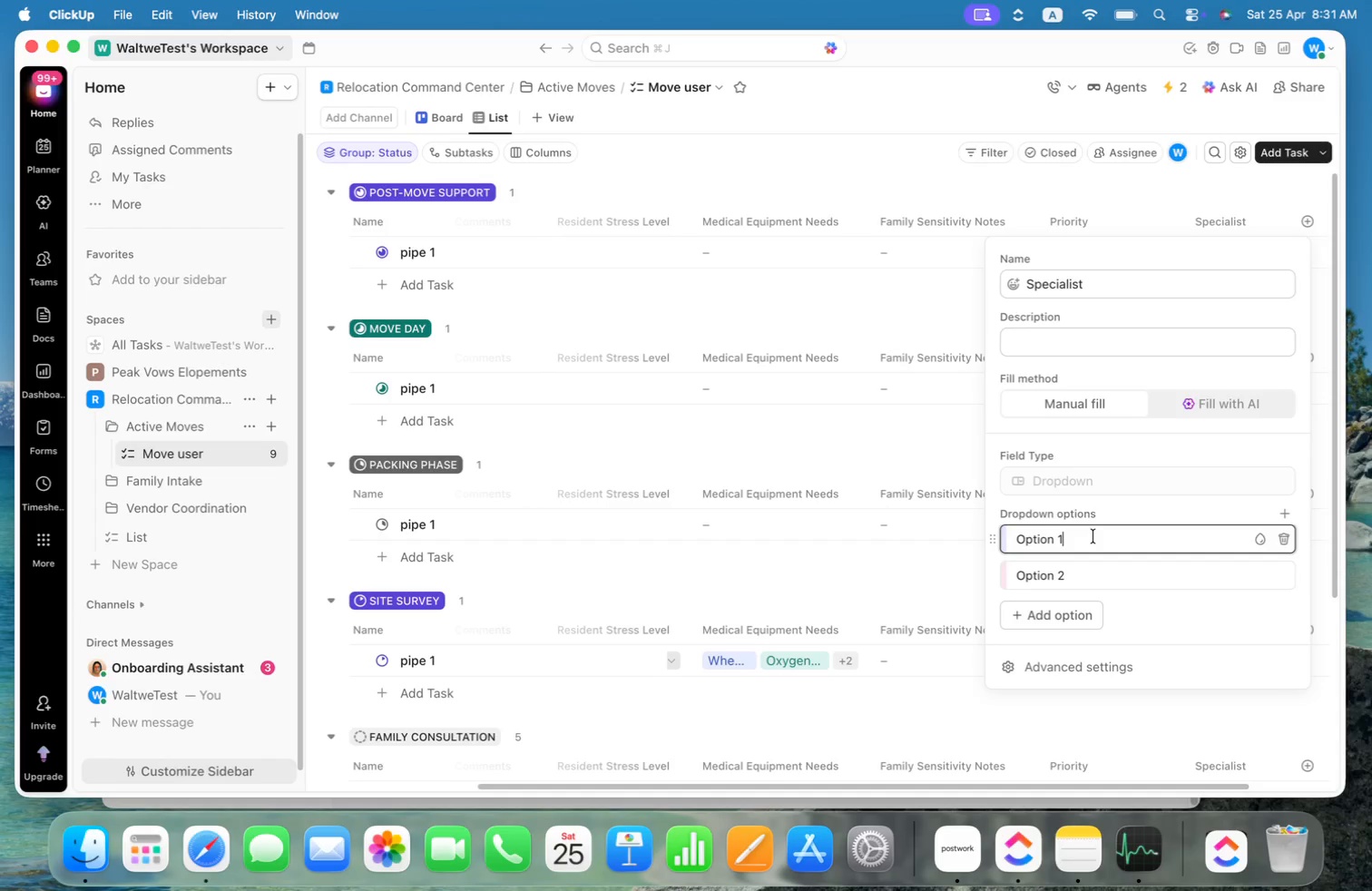 
key(Meta+Shift+ArrowUp)
 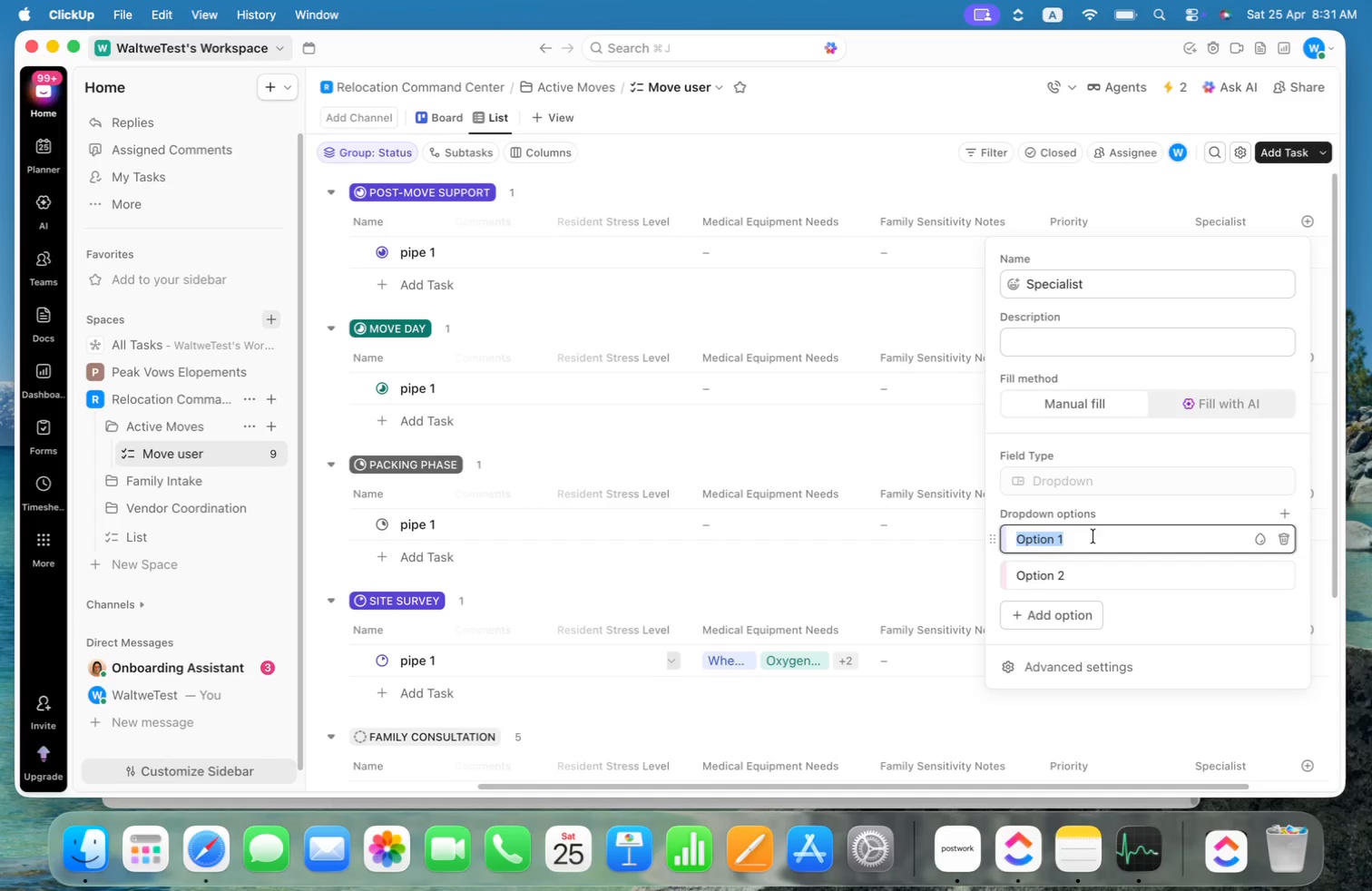 
key(Meta+Shift+ArrowLeft)
 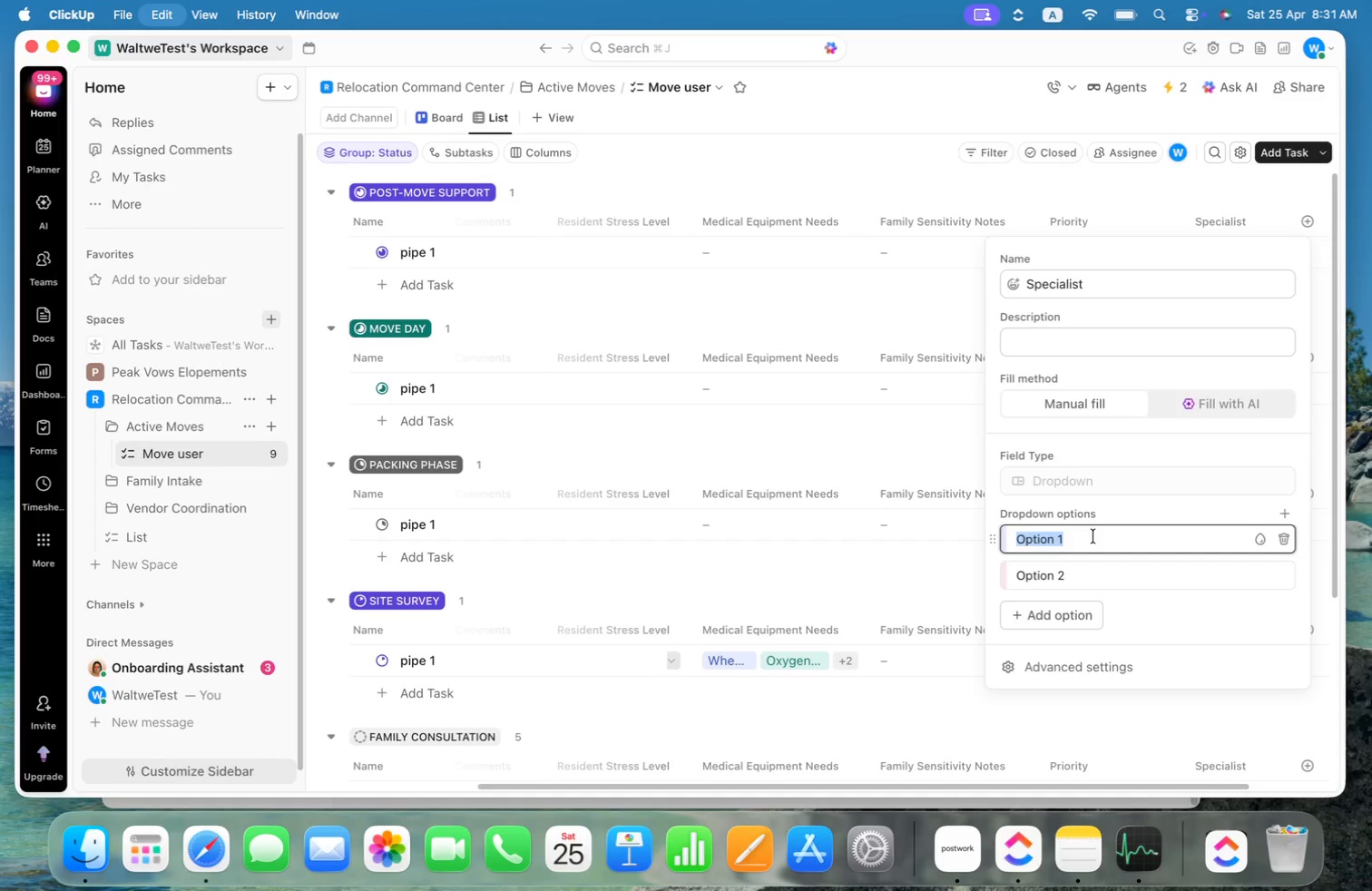 
key(Meta+V)
 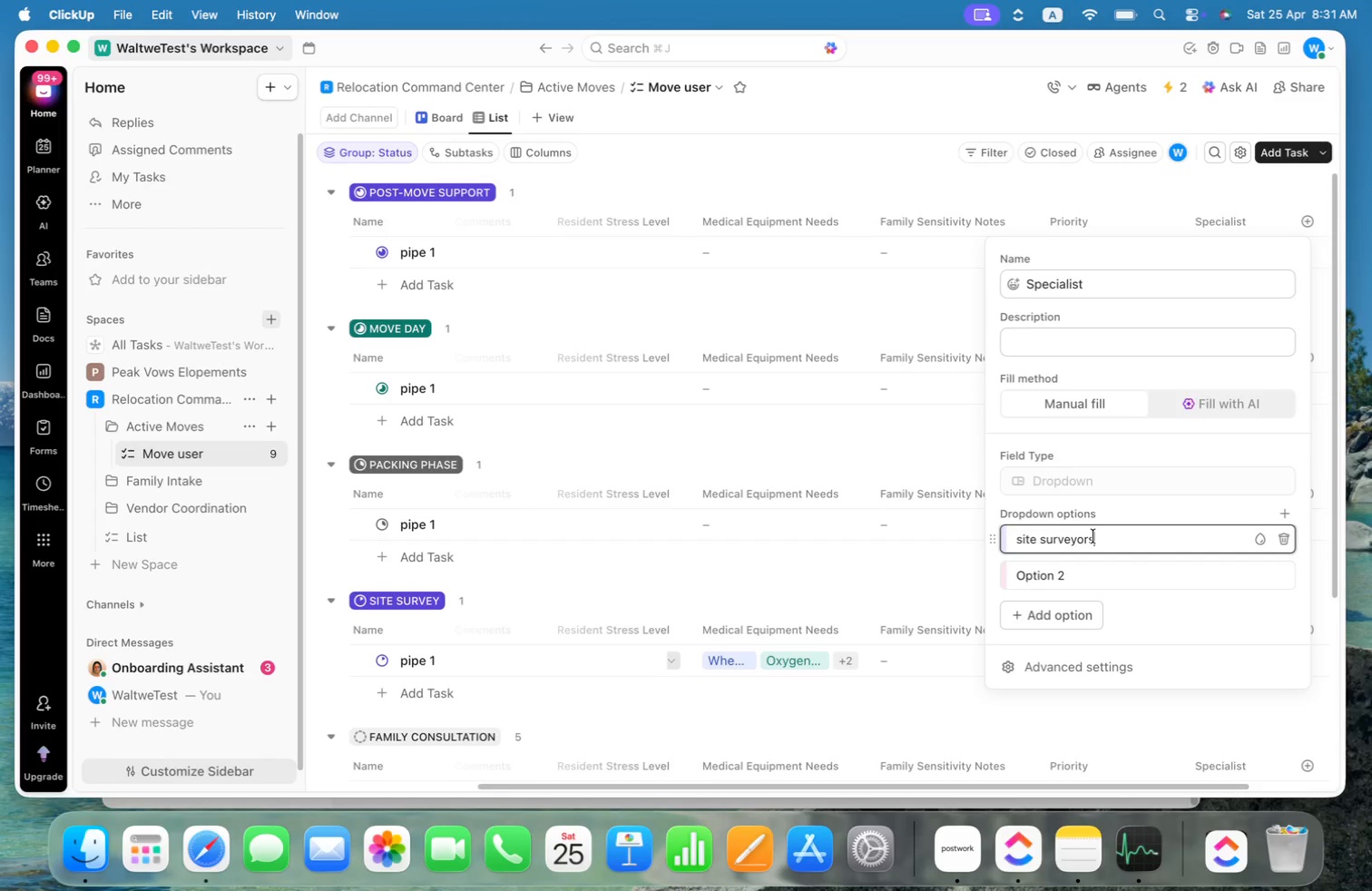 
key(Meta+CommandLeft)
 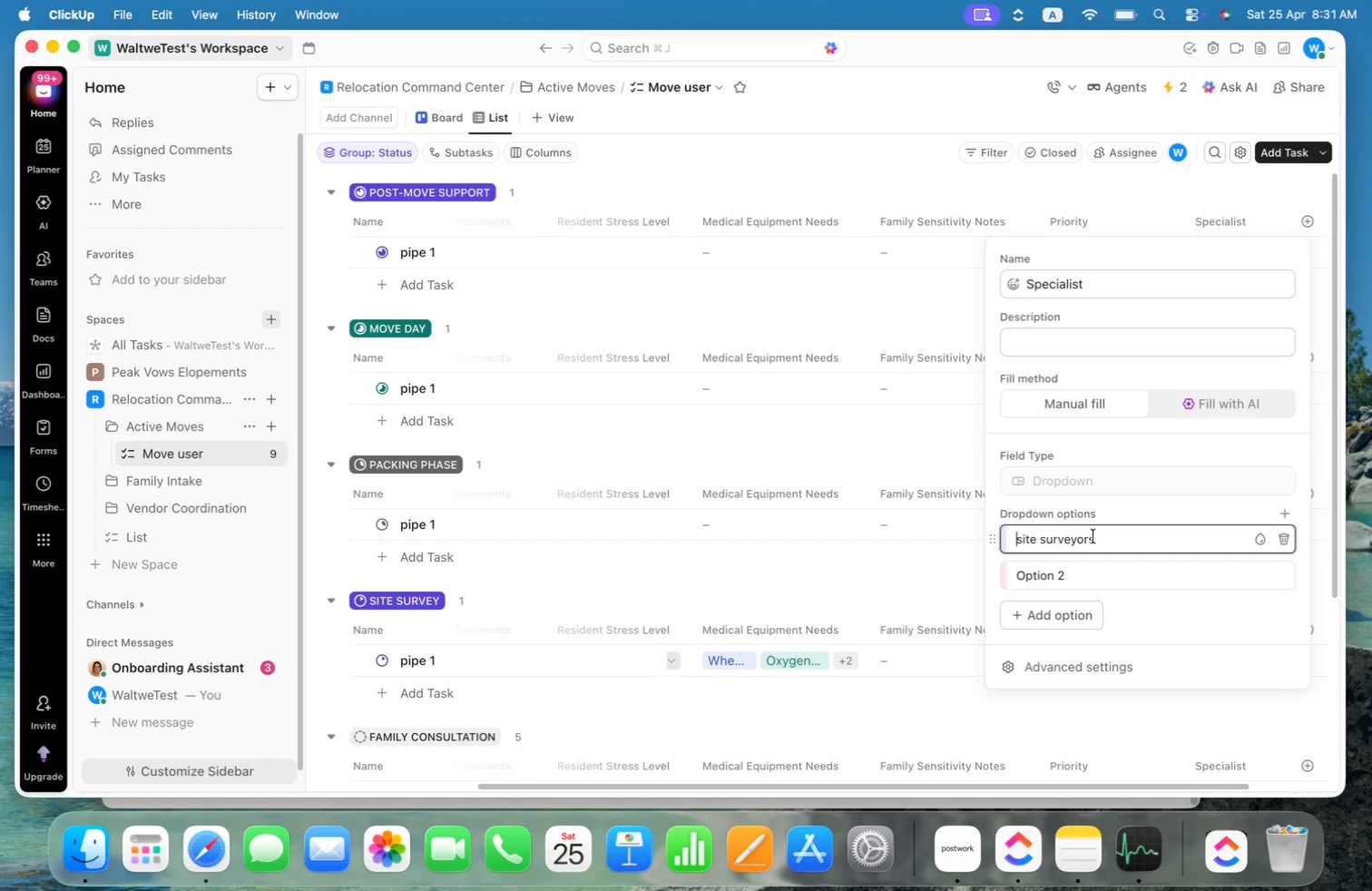 
key(Meta+ArrowLeft)
 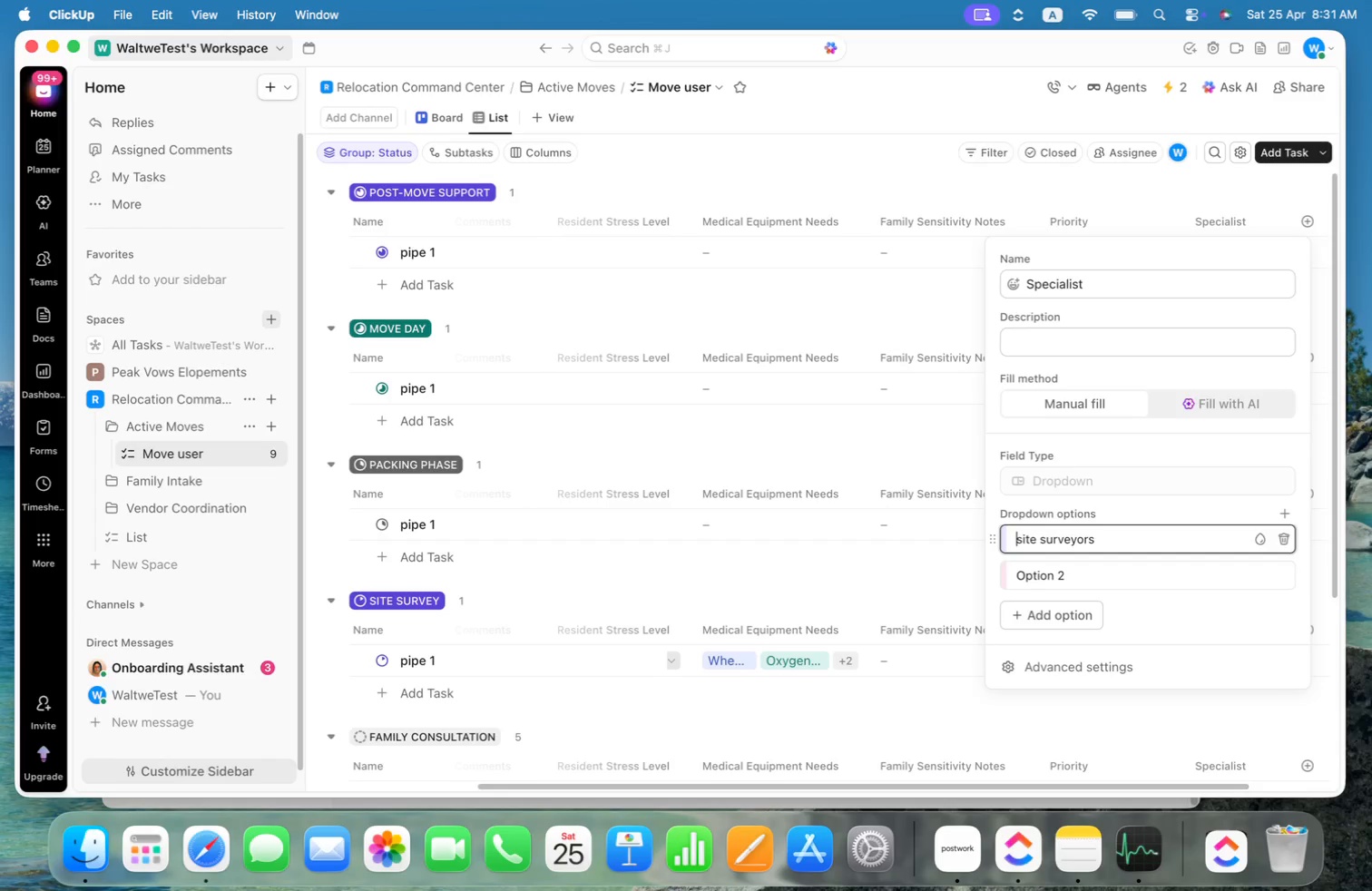 
hold_key(key=ArrowRight, duration=1.1)
 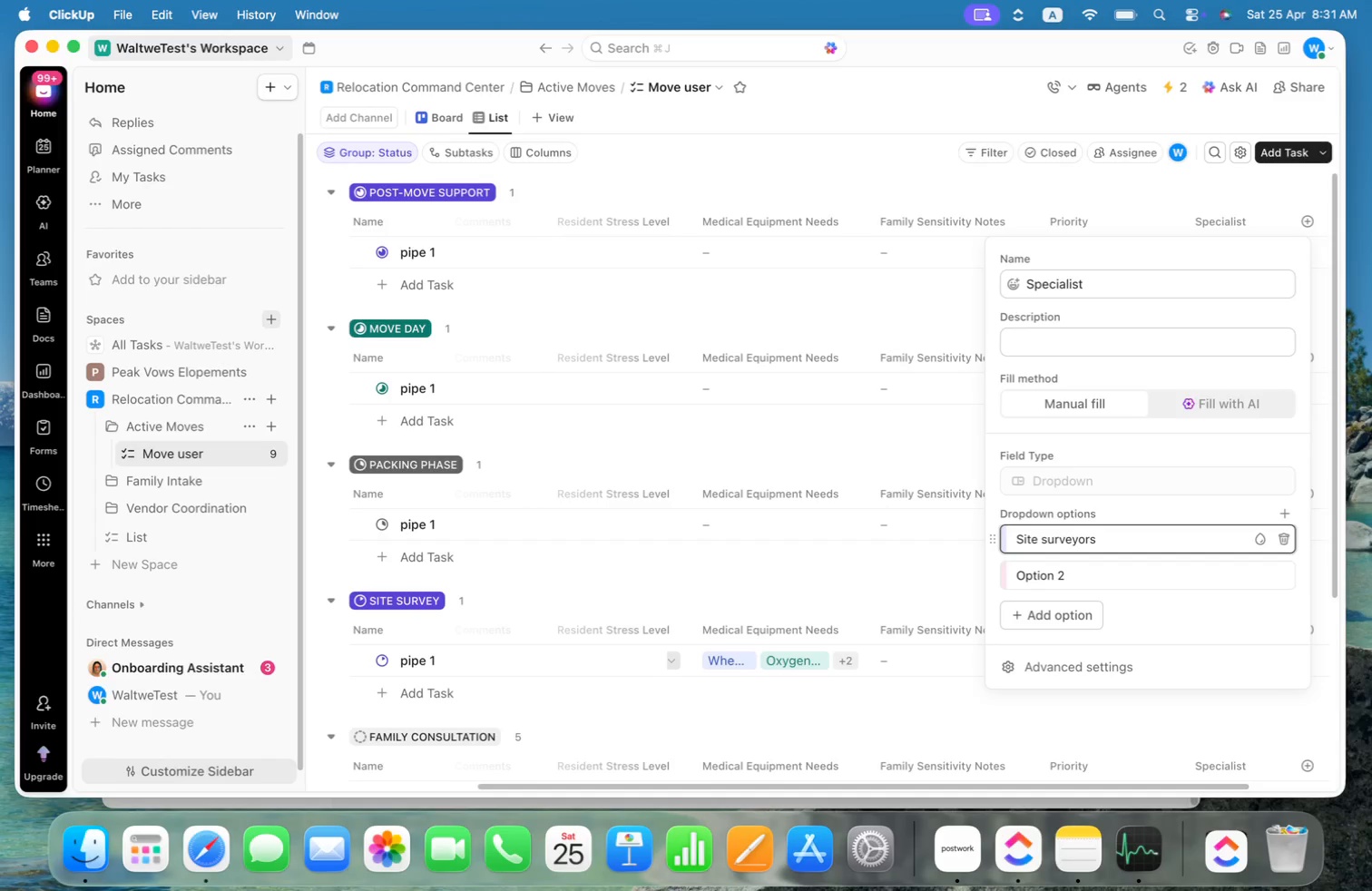 
key(Backspace)
 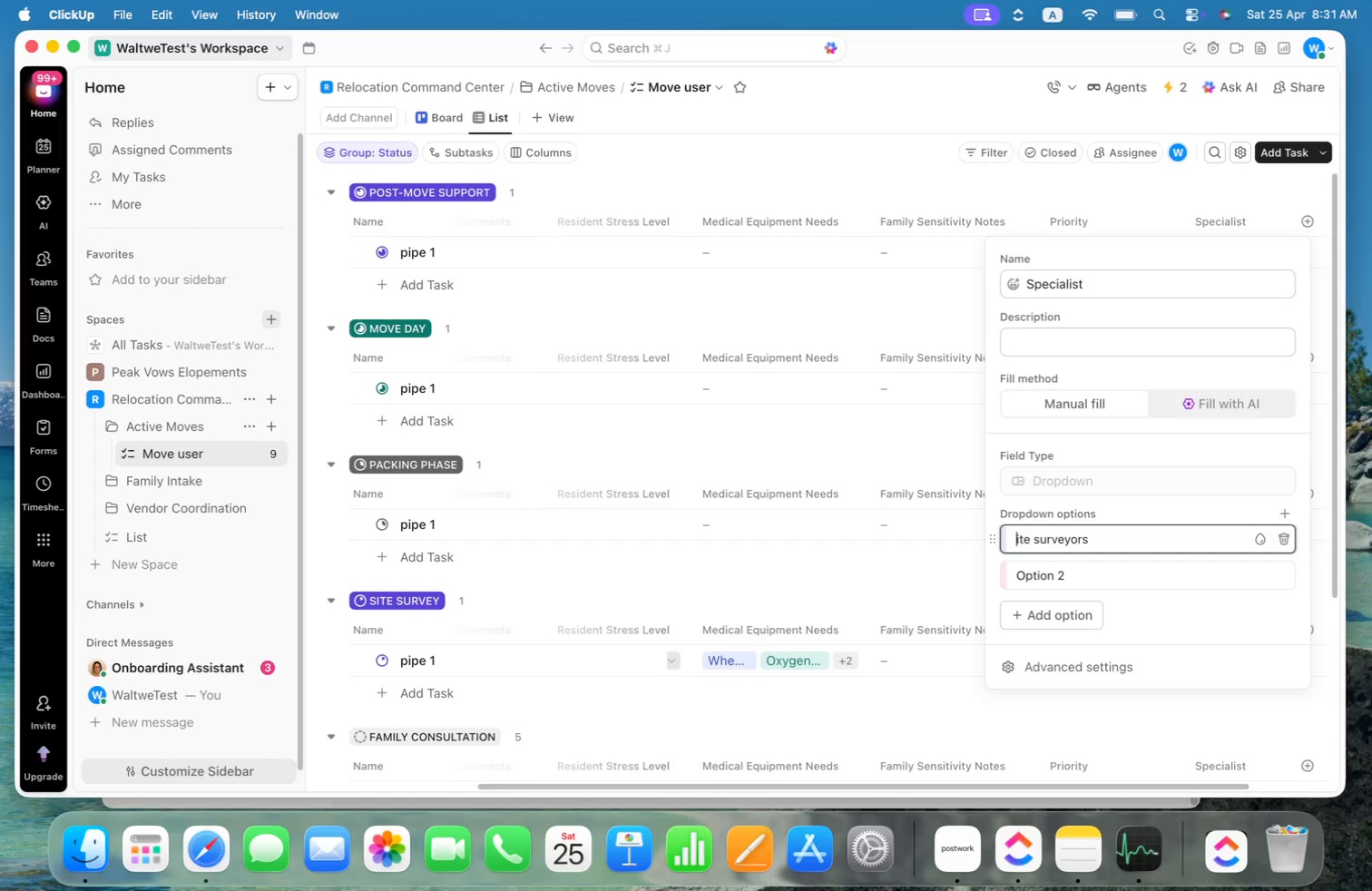 
key(Shift+S)
 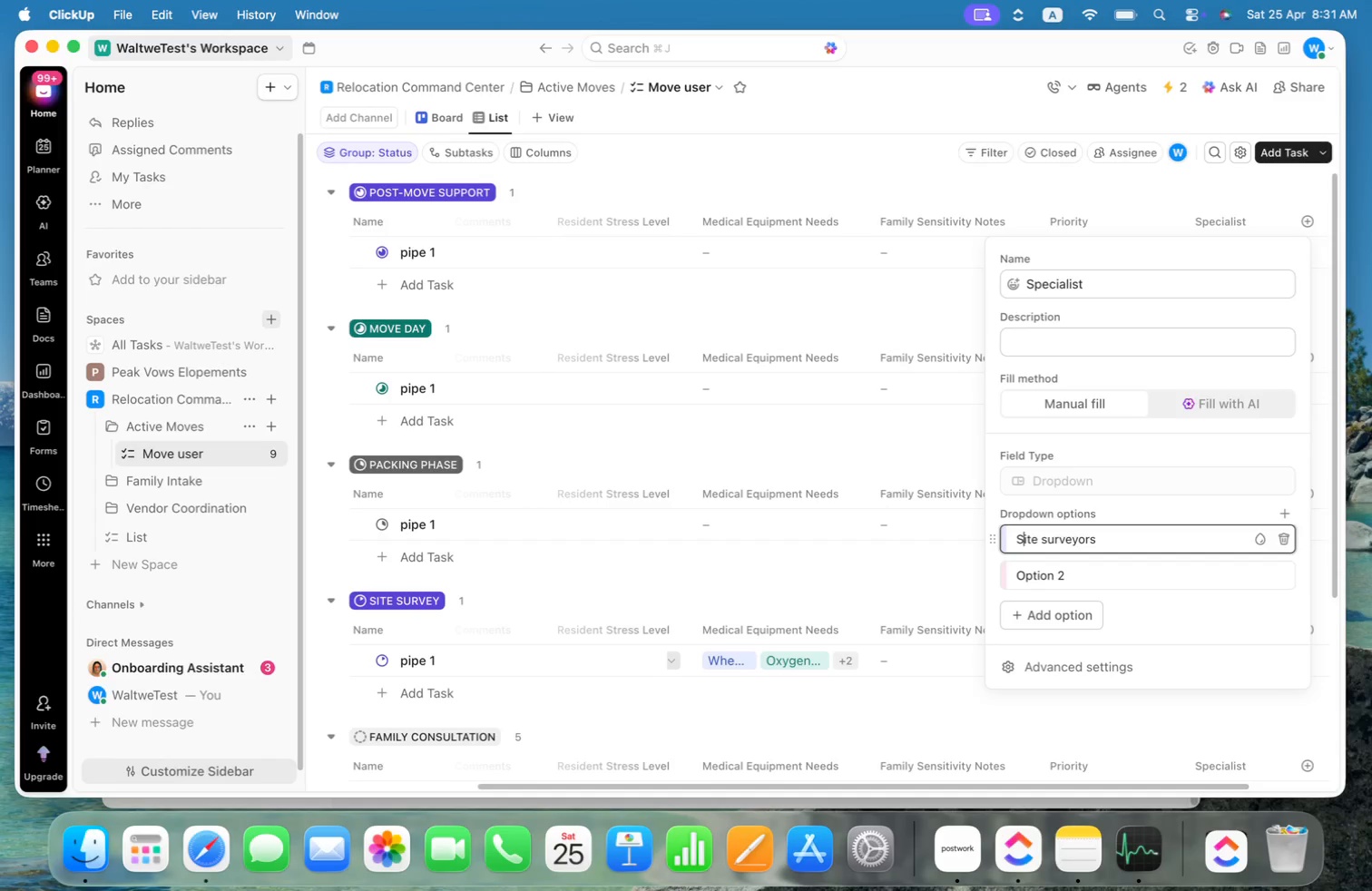 
key(Meta+CommandLeft)
 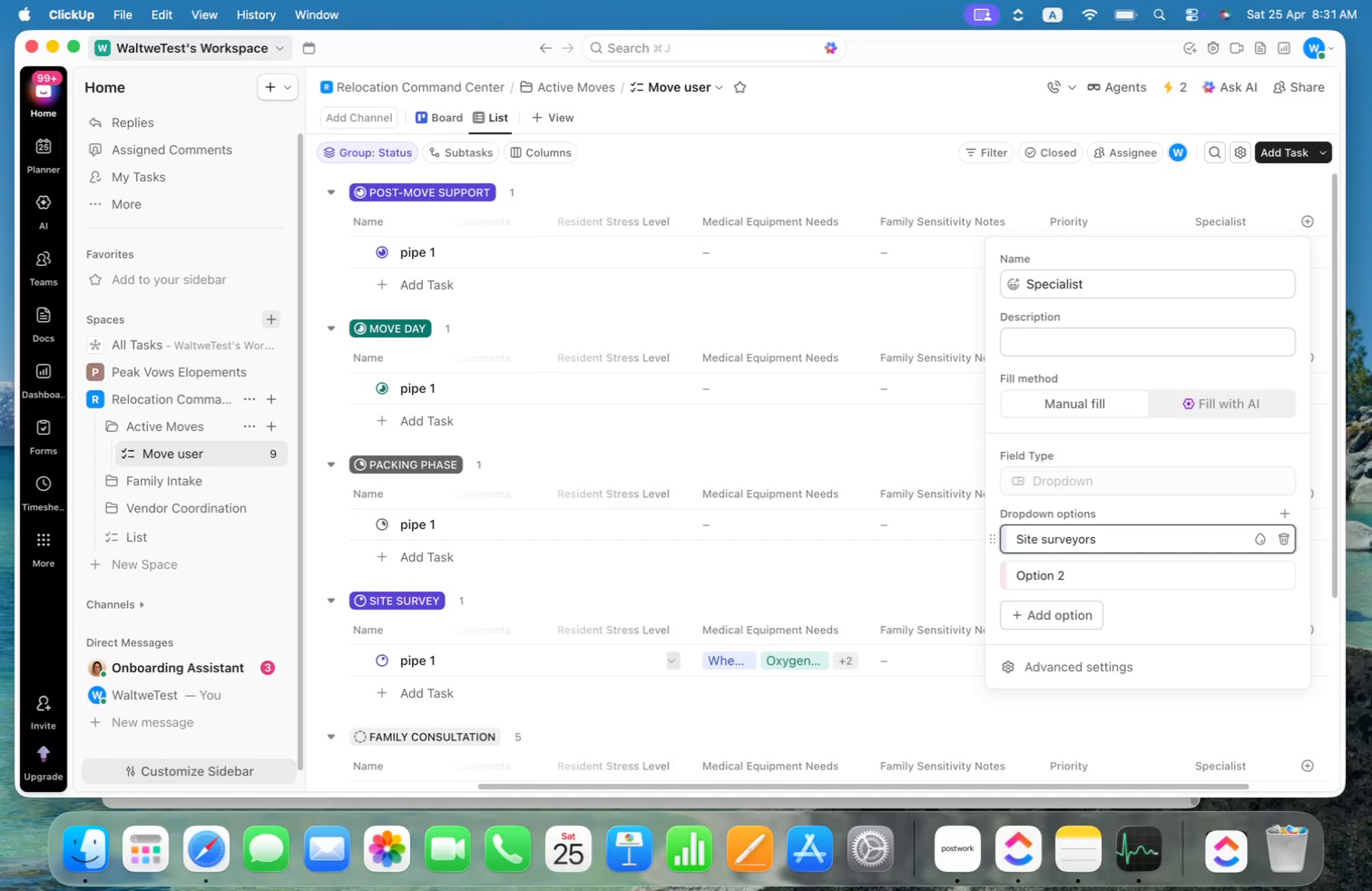 
key(Backspace)
 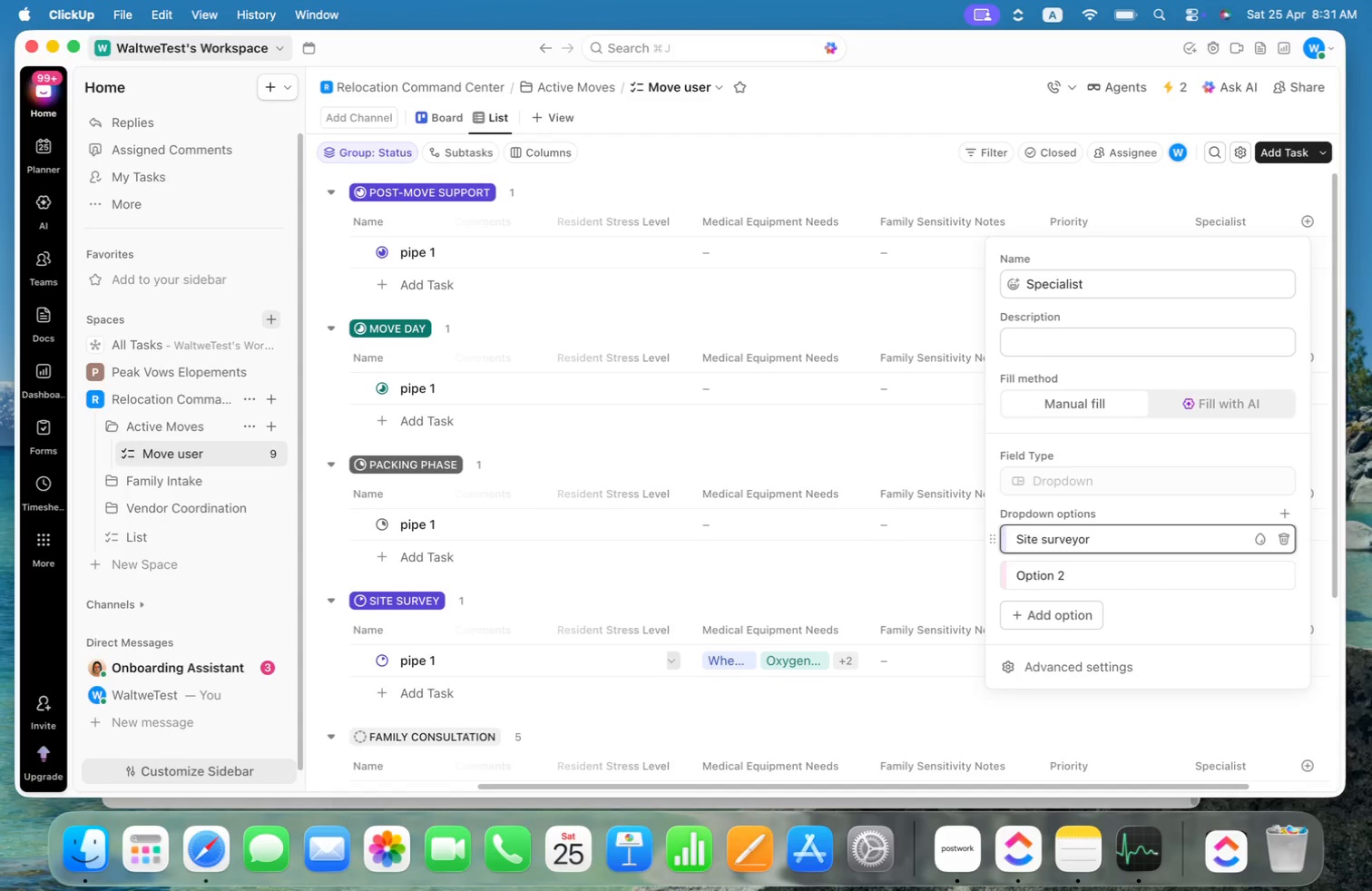 
key(Enter)
 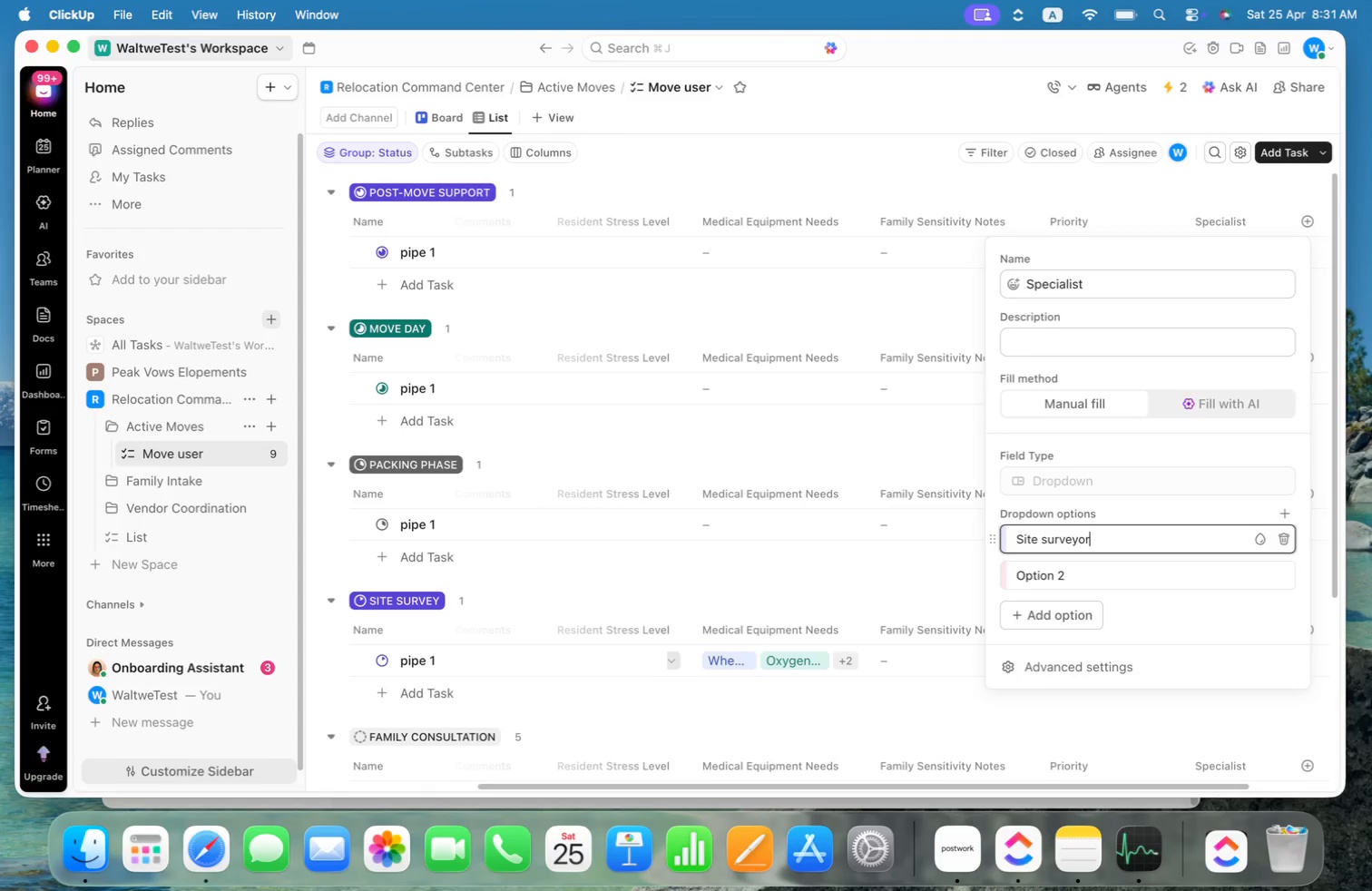 
key(Meta+CommandLeft)
 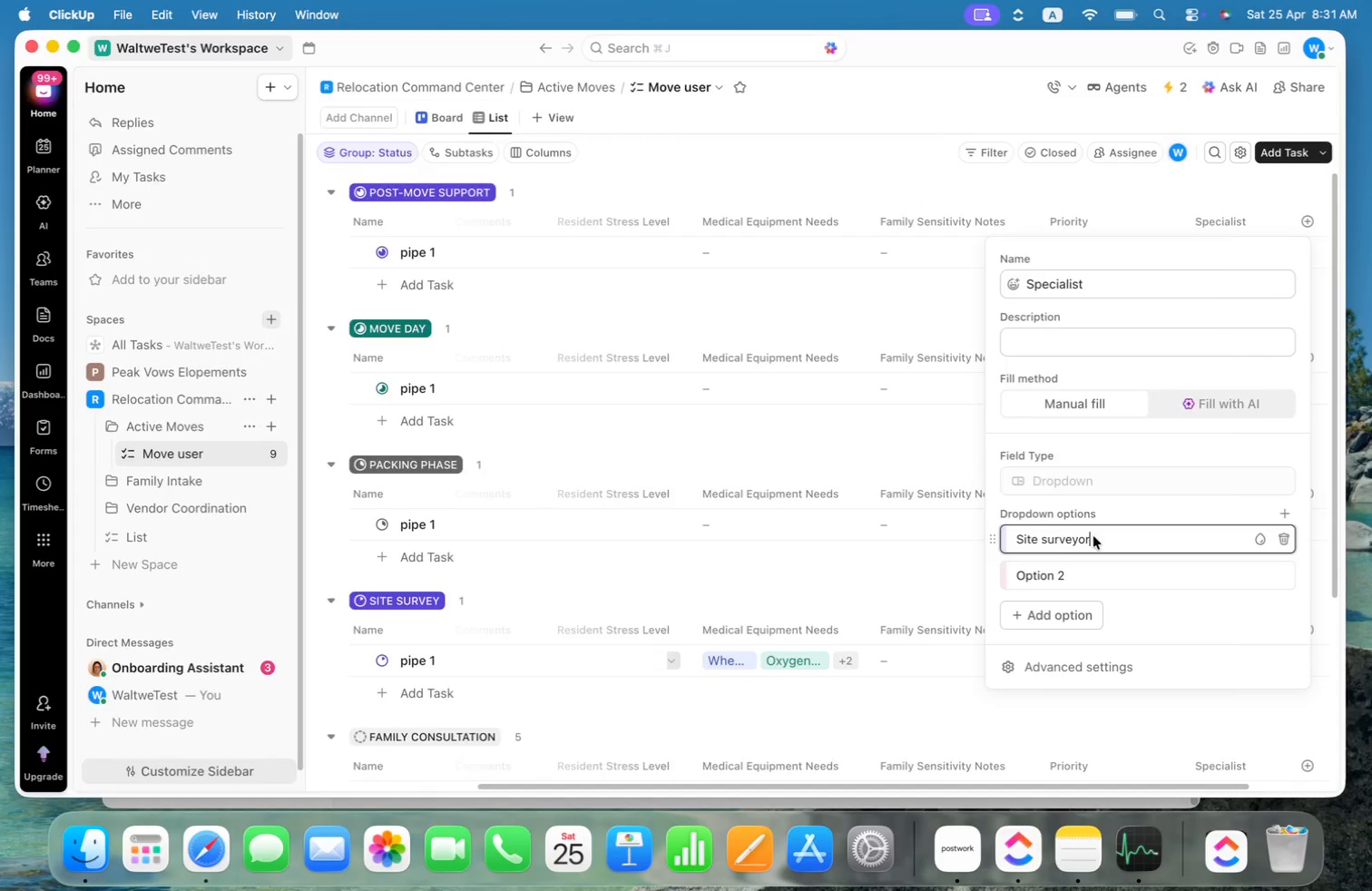 
key(Meta+Tab)